 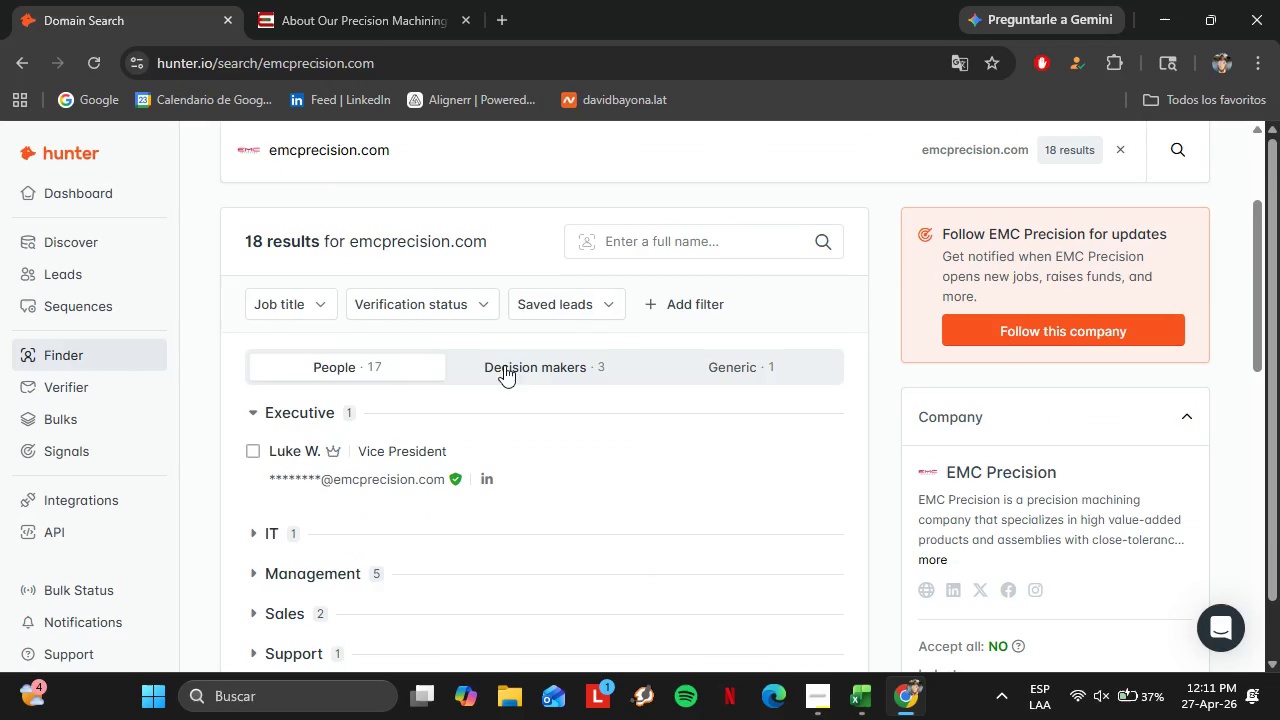 
scroll: coordinate [522, 362], scroll_direction: up, amount: 1.0
 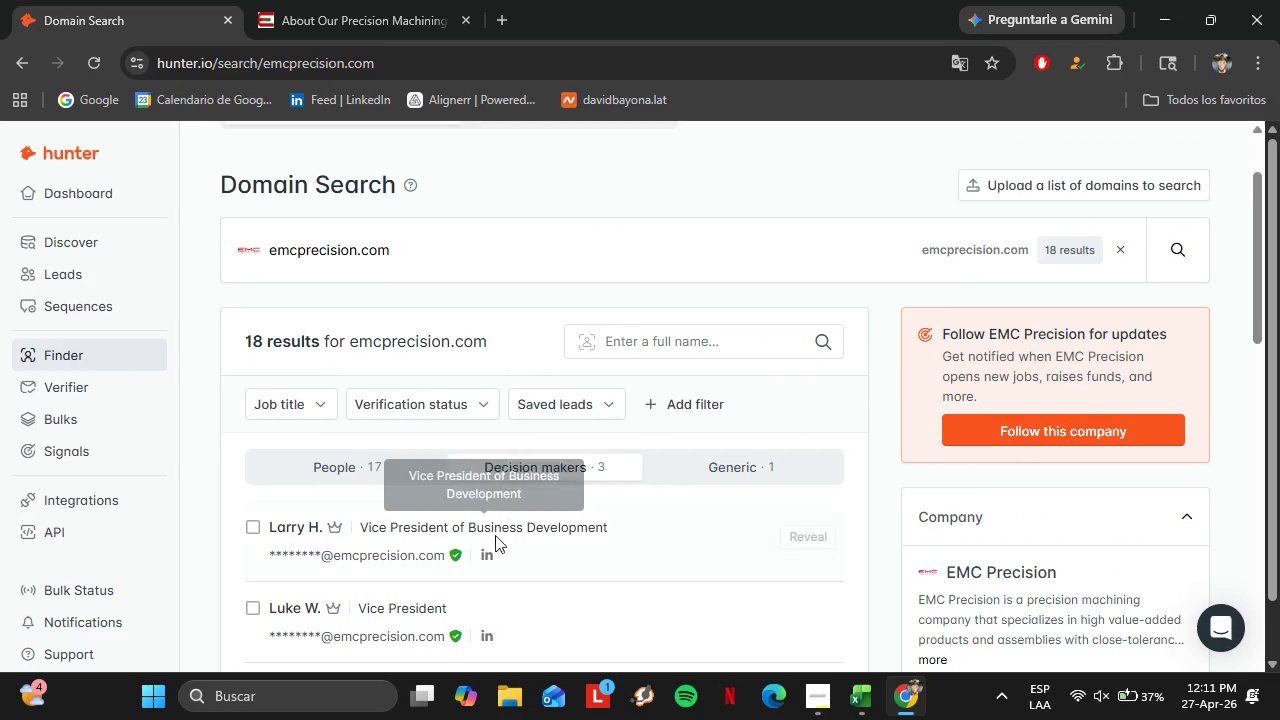 
scroll: coordinate [495, 535], scroll_direction: down, amount: 2.0
 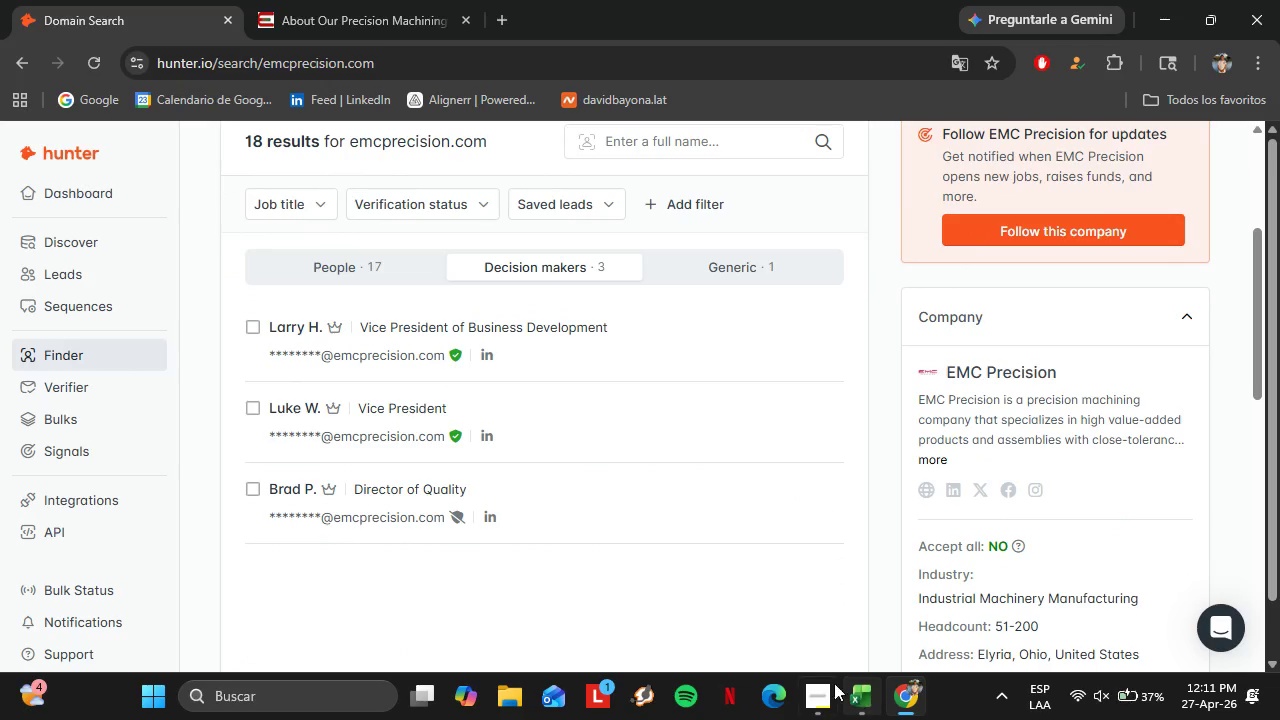 
left_click([348, 255])
 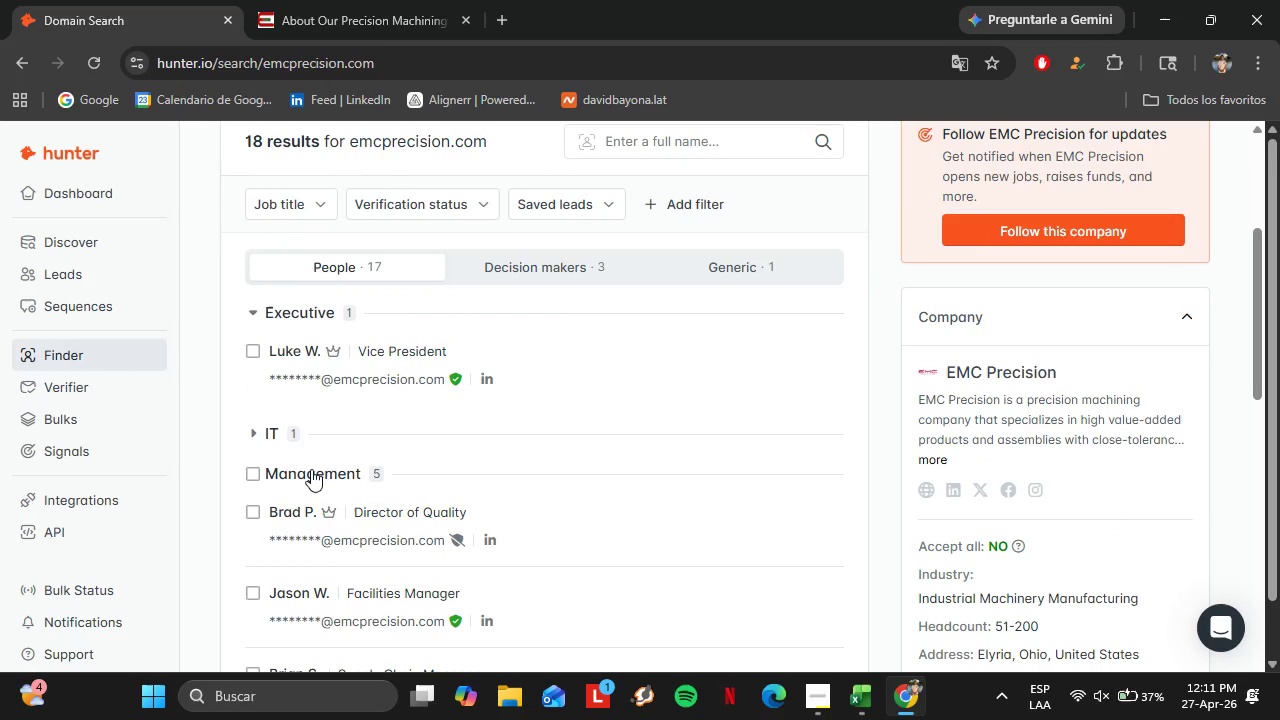 
scroll: coordinate [342, 478], scroll_direction: down, amount: 2.0
 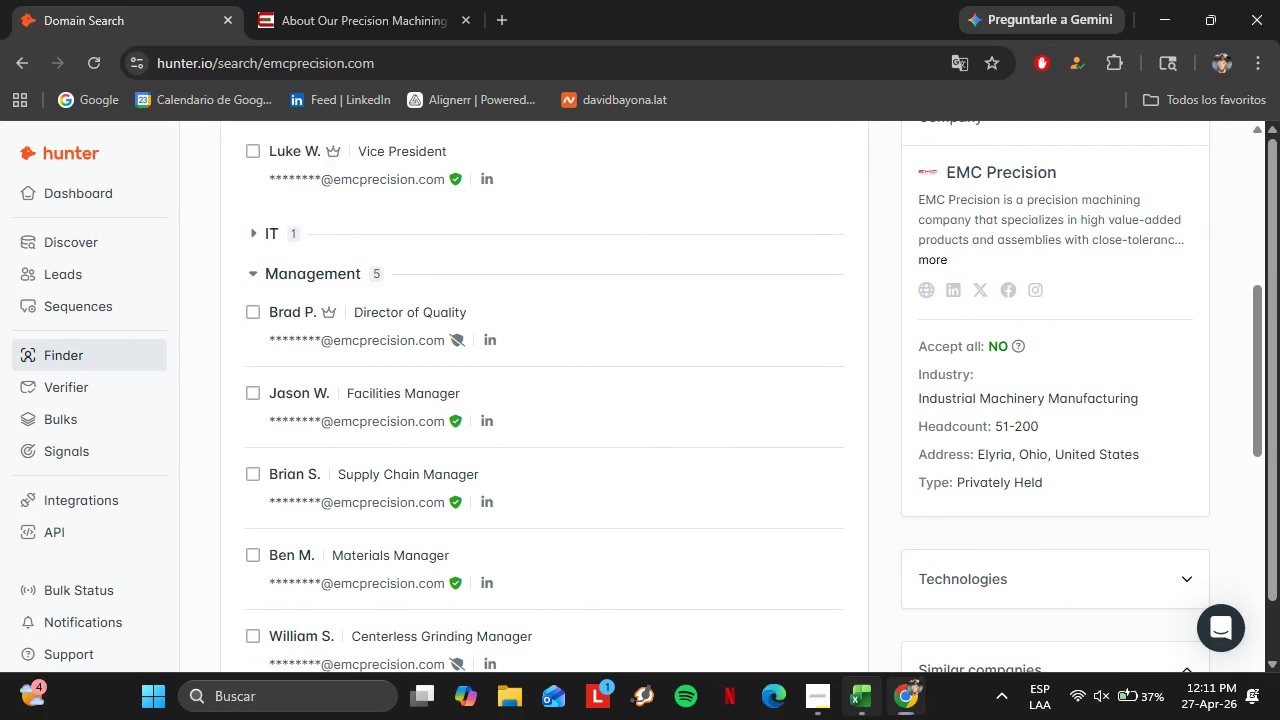 
double_click([863, 717])